 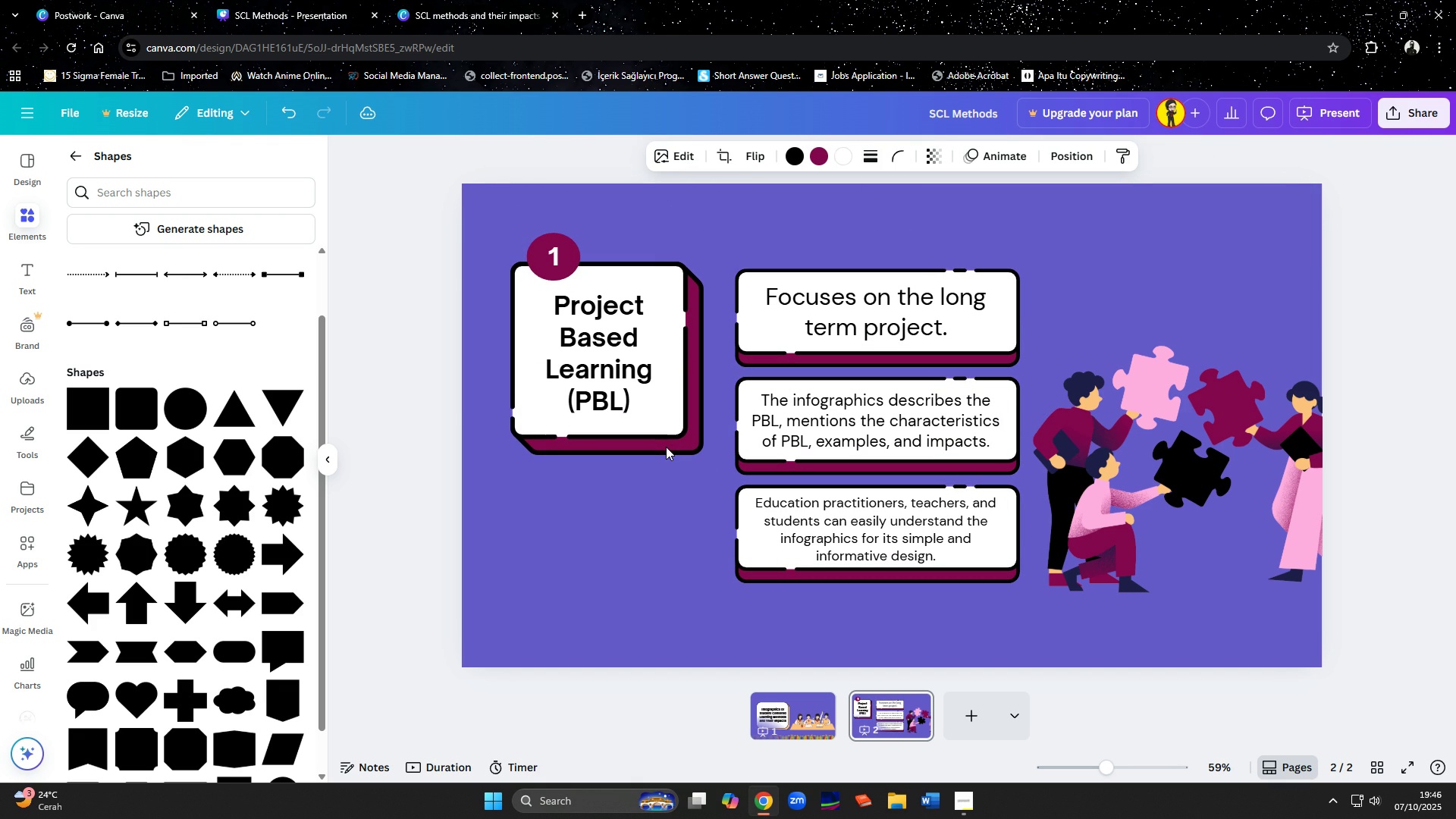 
key(ArrowUp)
 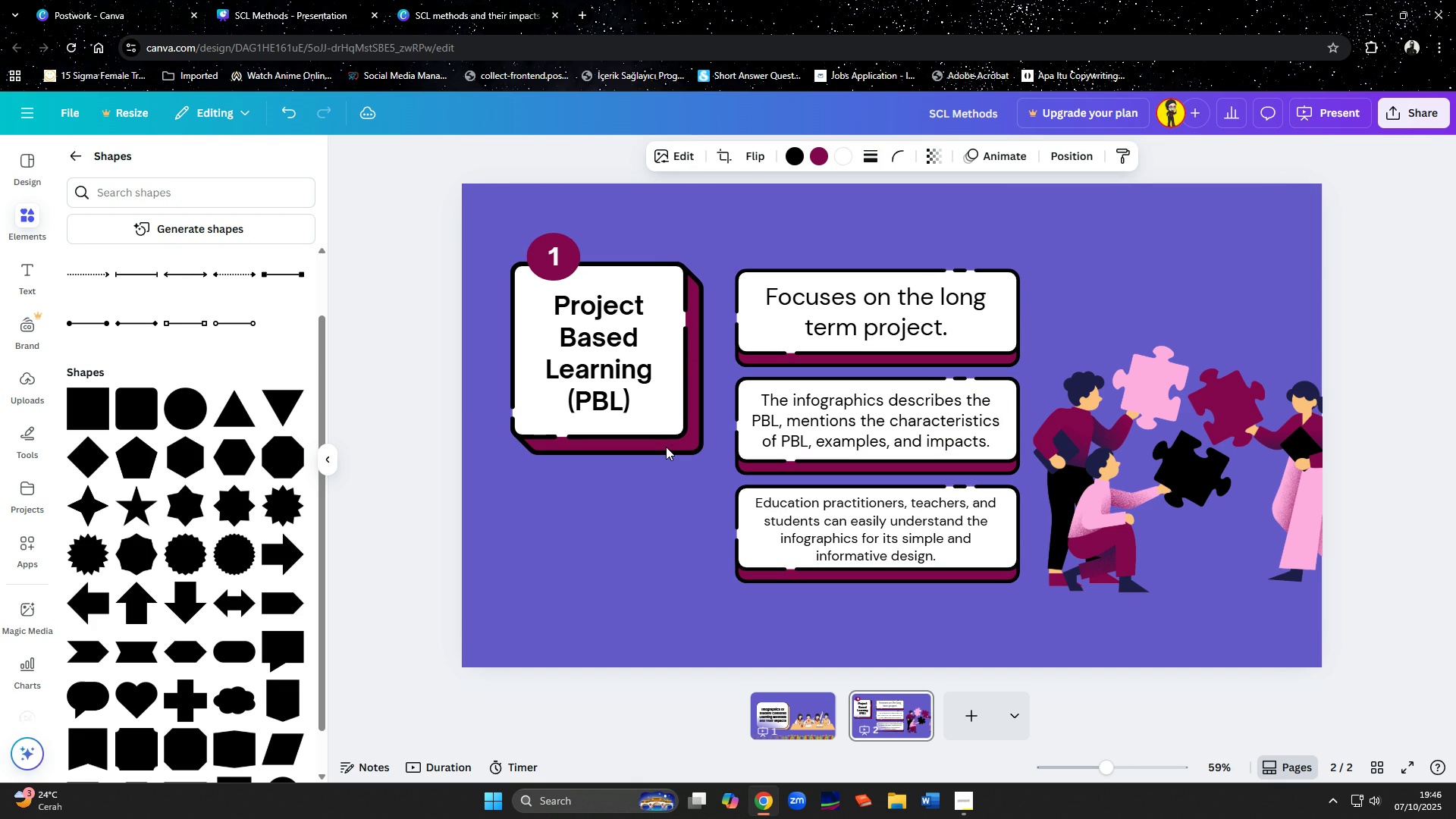 
key(ArrowUp)
 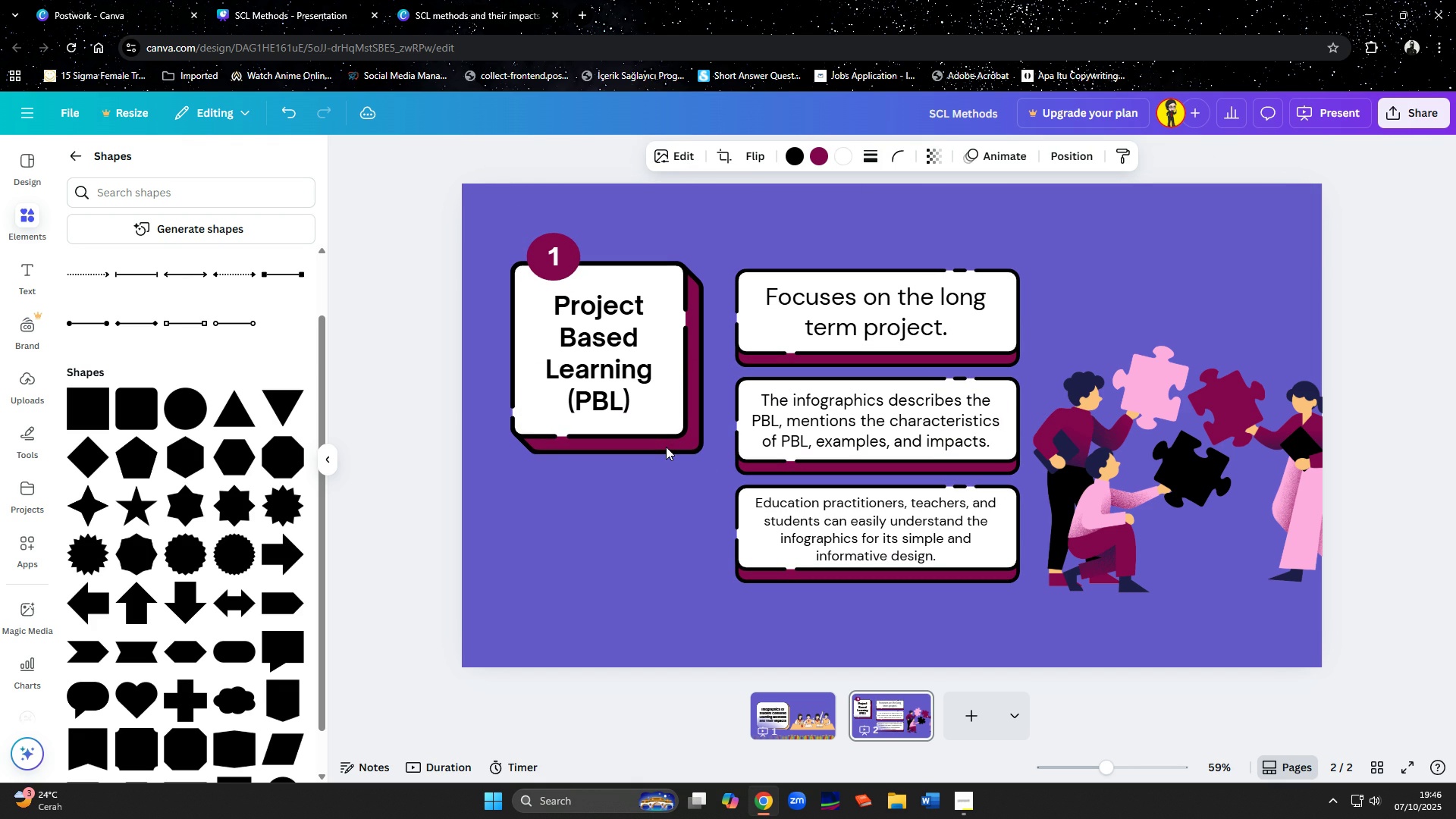 
key(ArrowUp)
 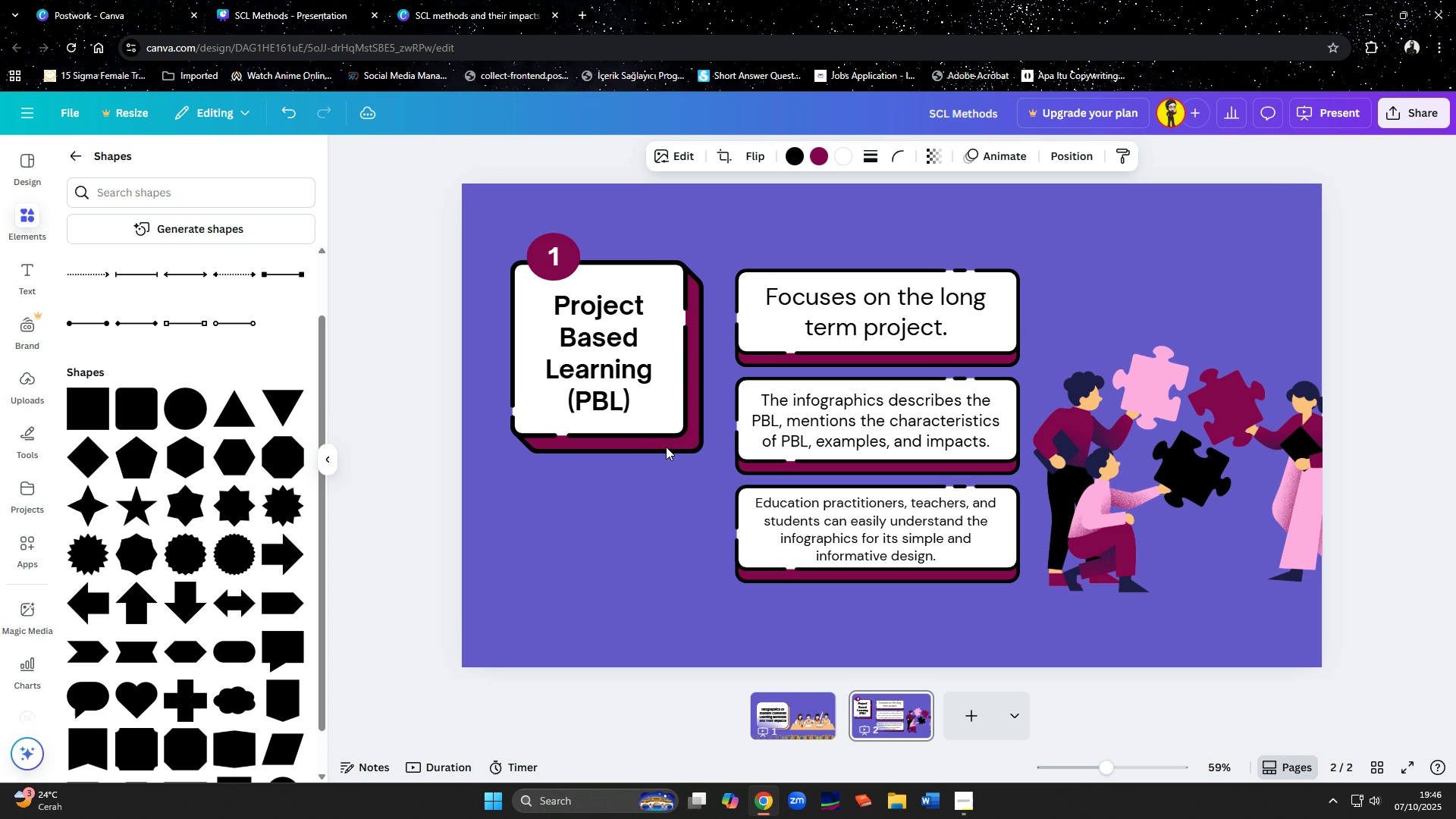 
key(ArrowUp)
 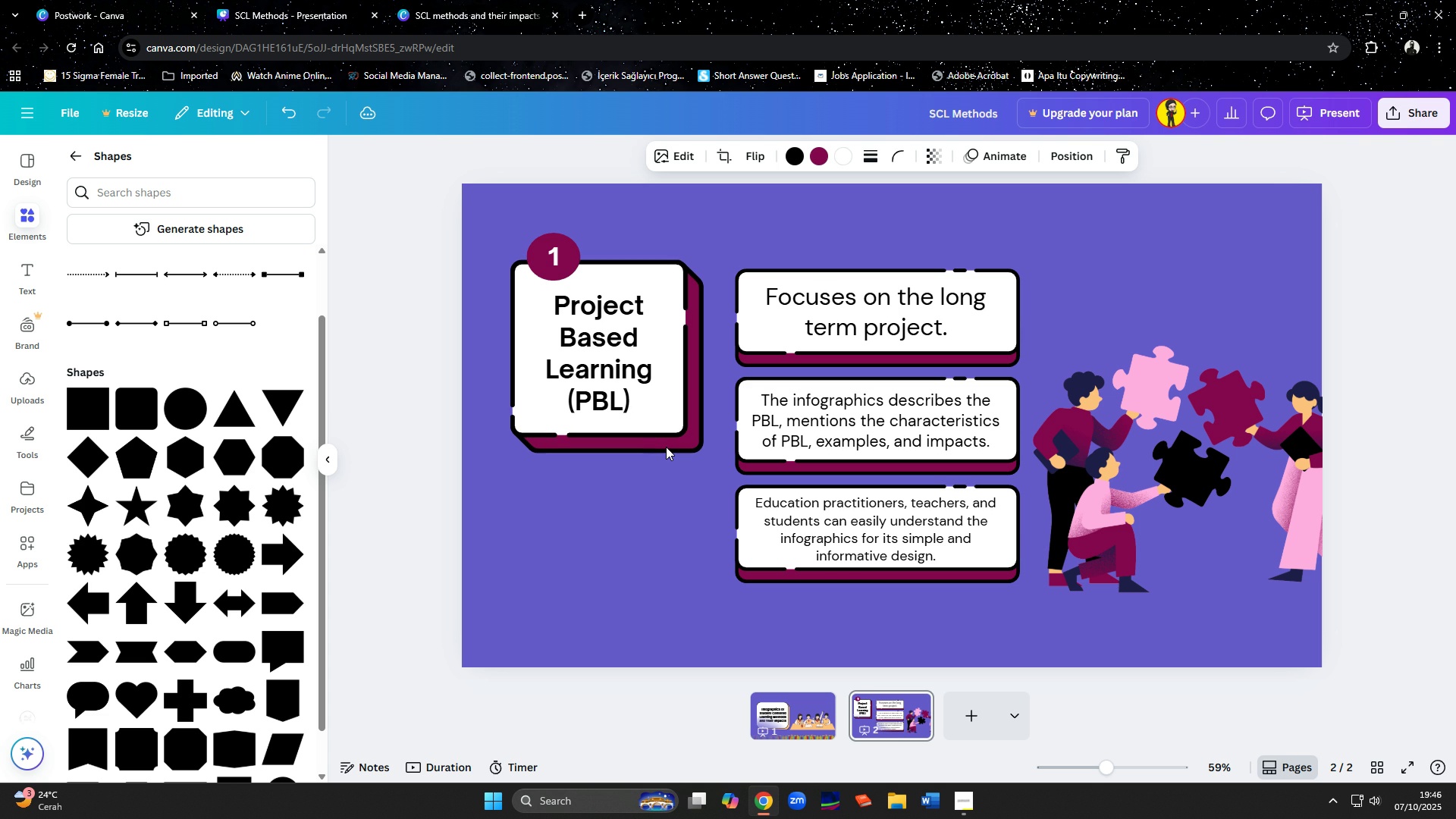 
key(ArrowUp)
 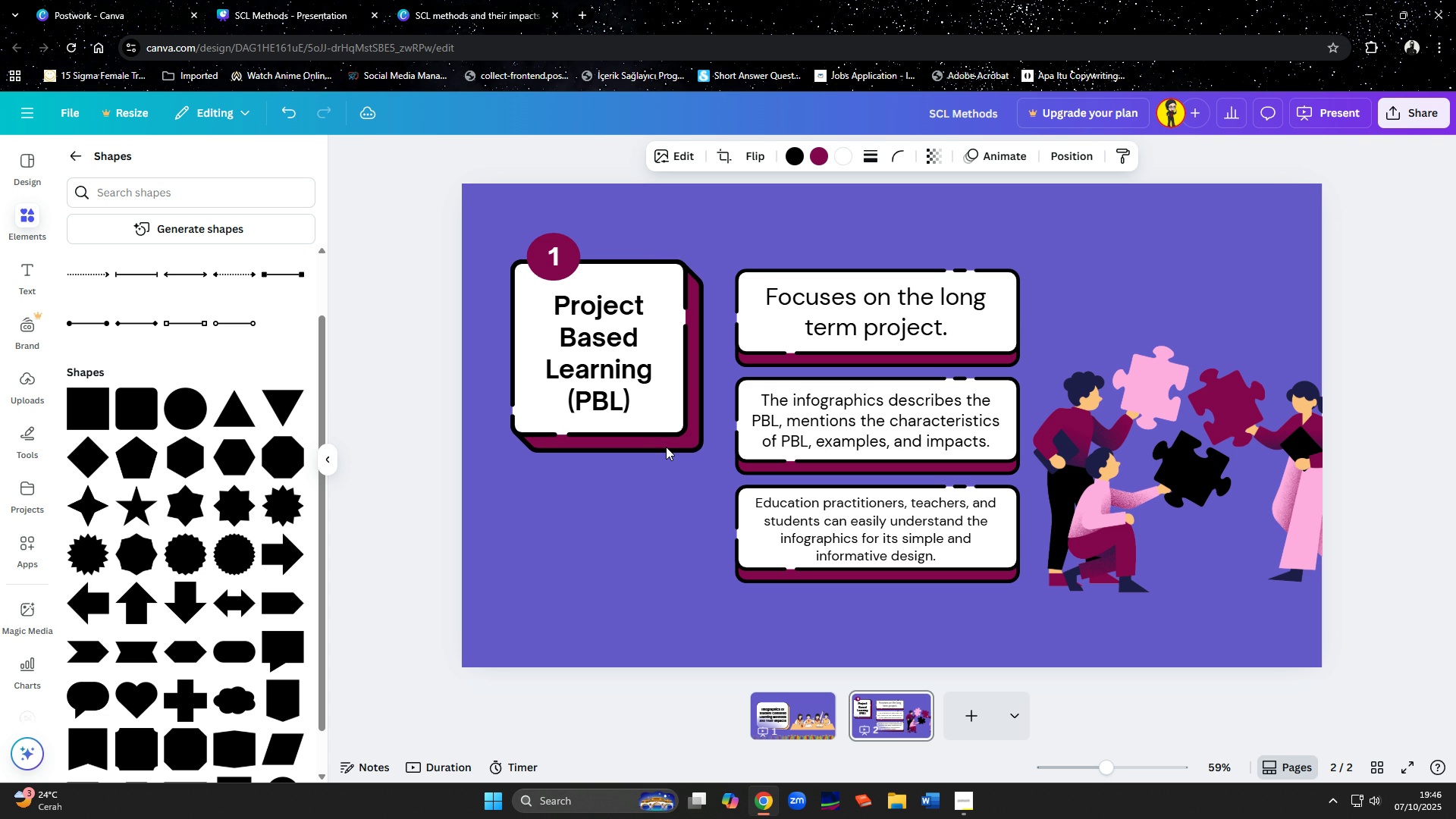 
key(ArrowUp)
 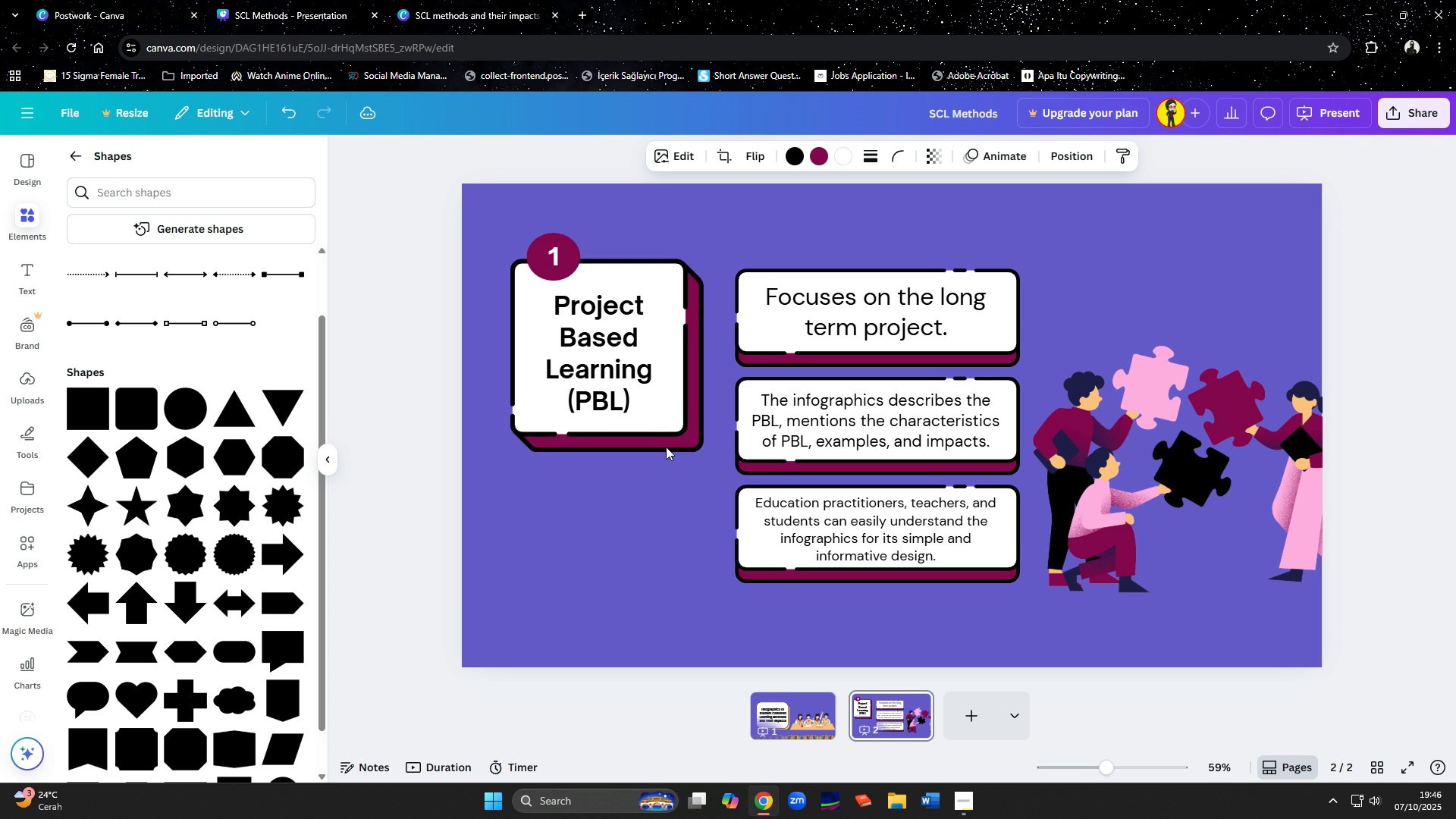 
key(ArrowUp)
 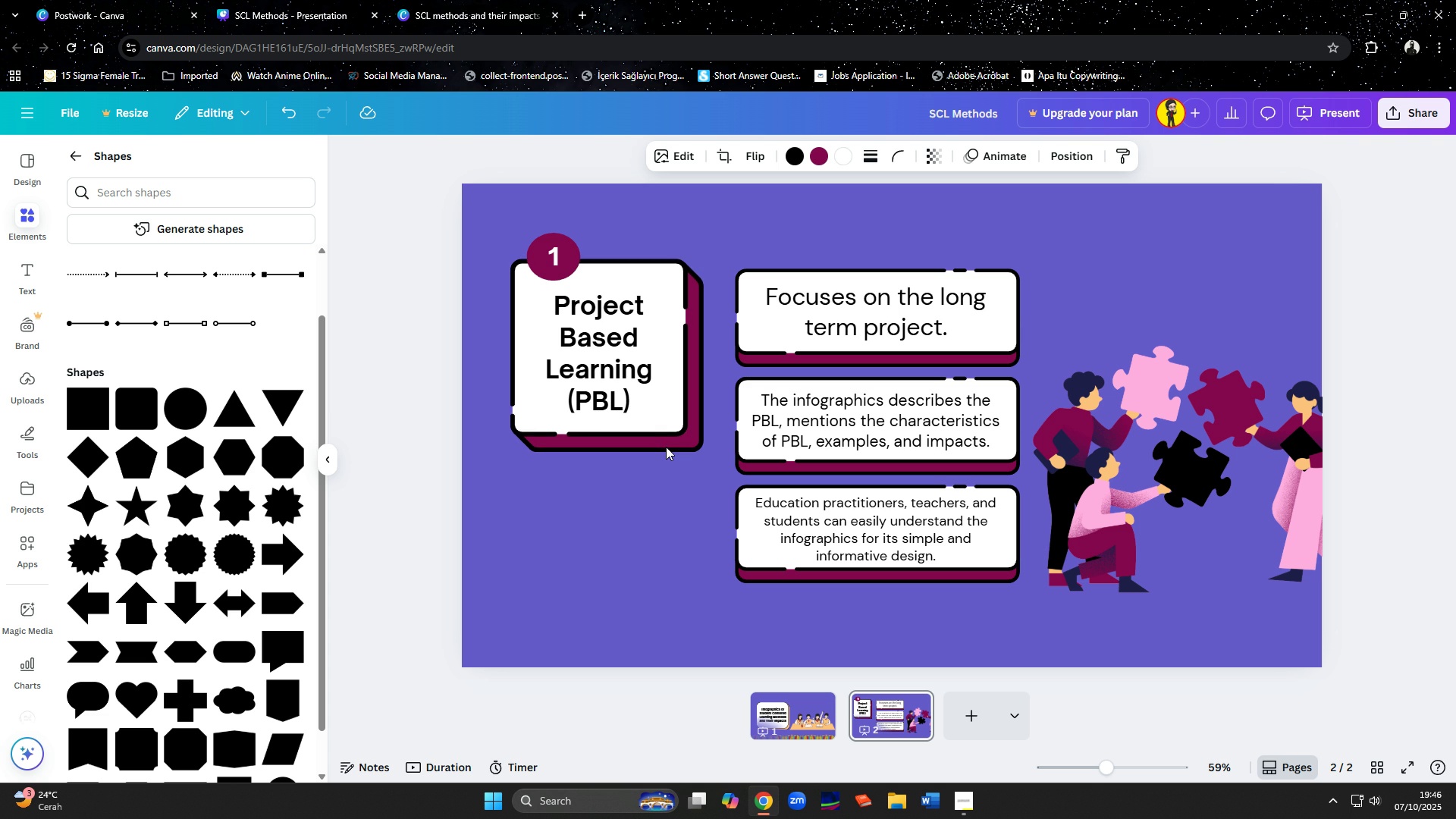 
key(ArrowDown)
 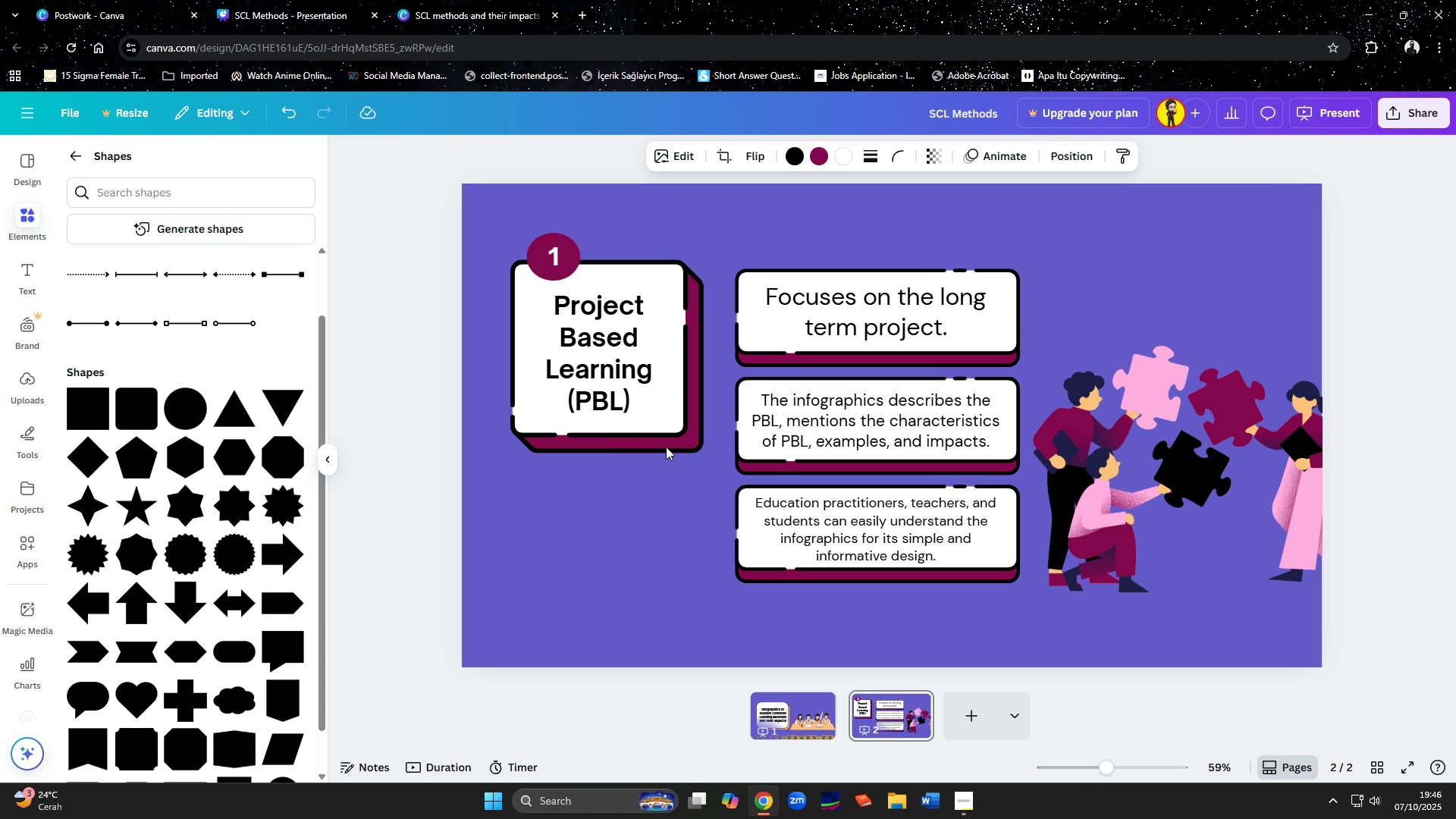 
key(ArrowDown)
 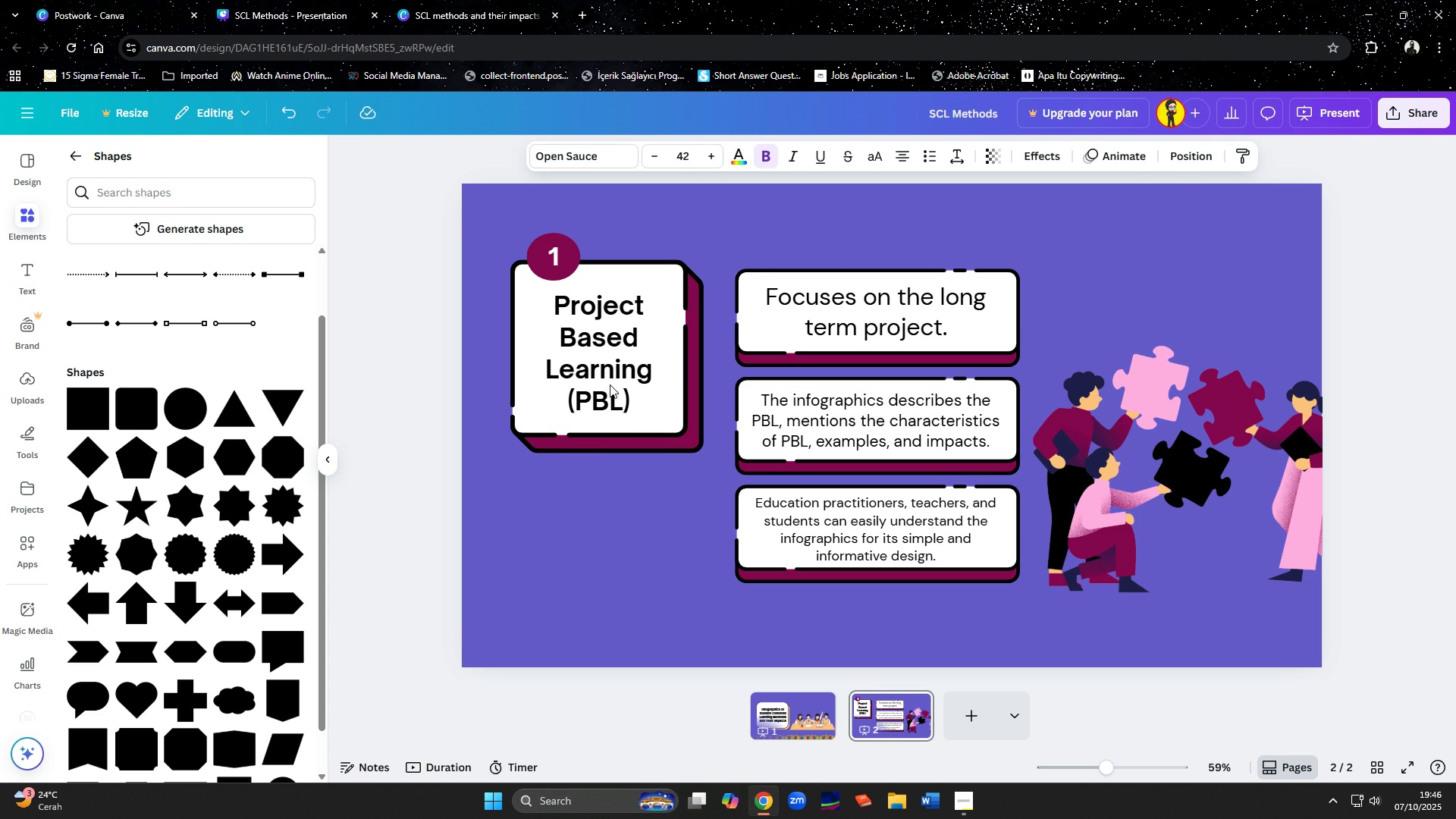 
left_click([610, 384])
 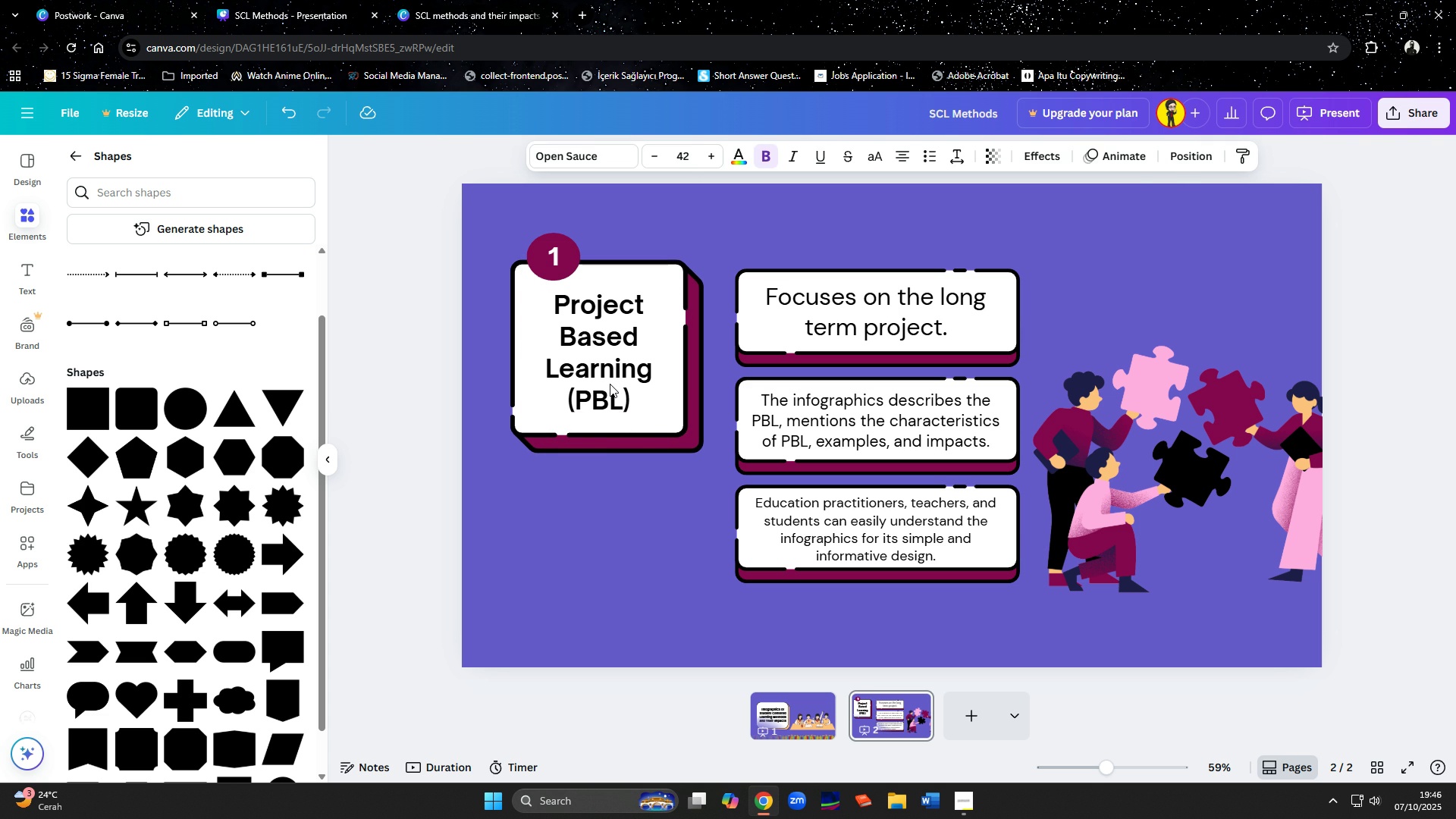 
key(ArrowUp)
 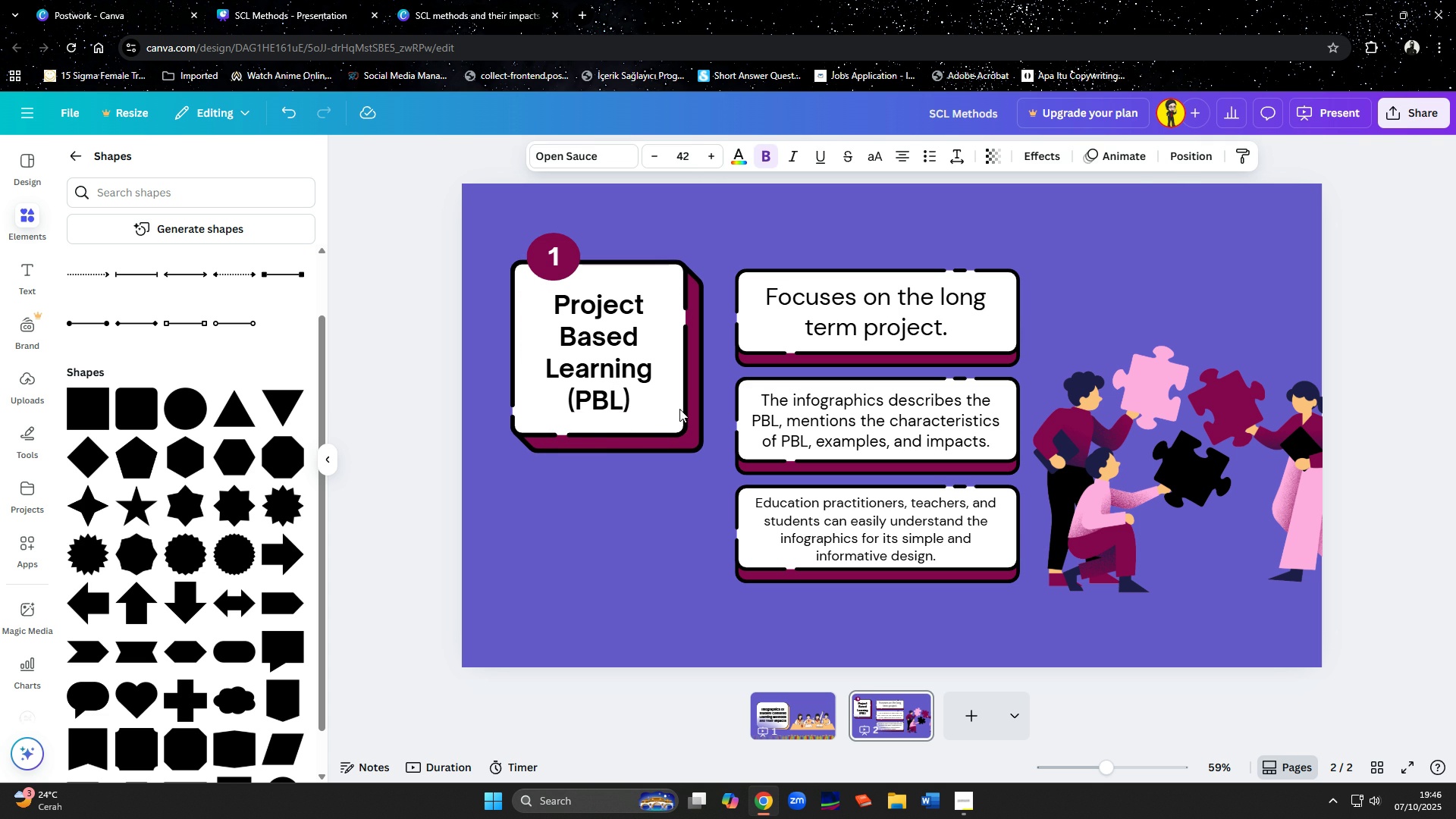 
key(ArrowUp)
 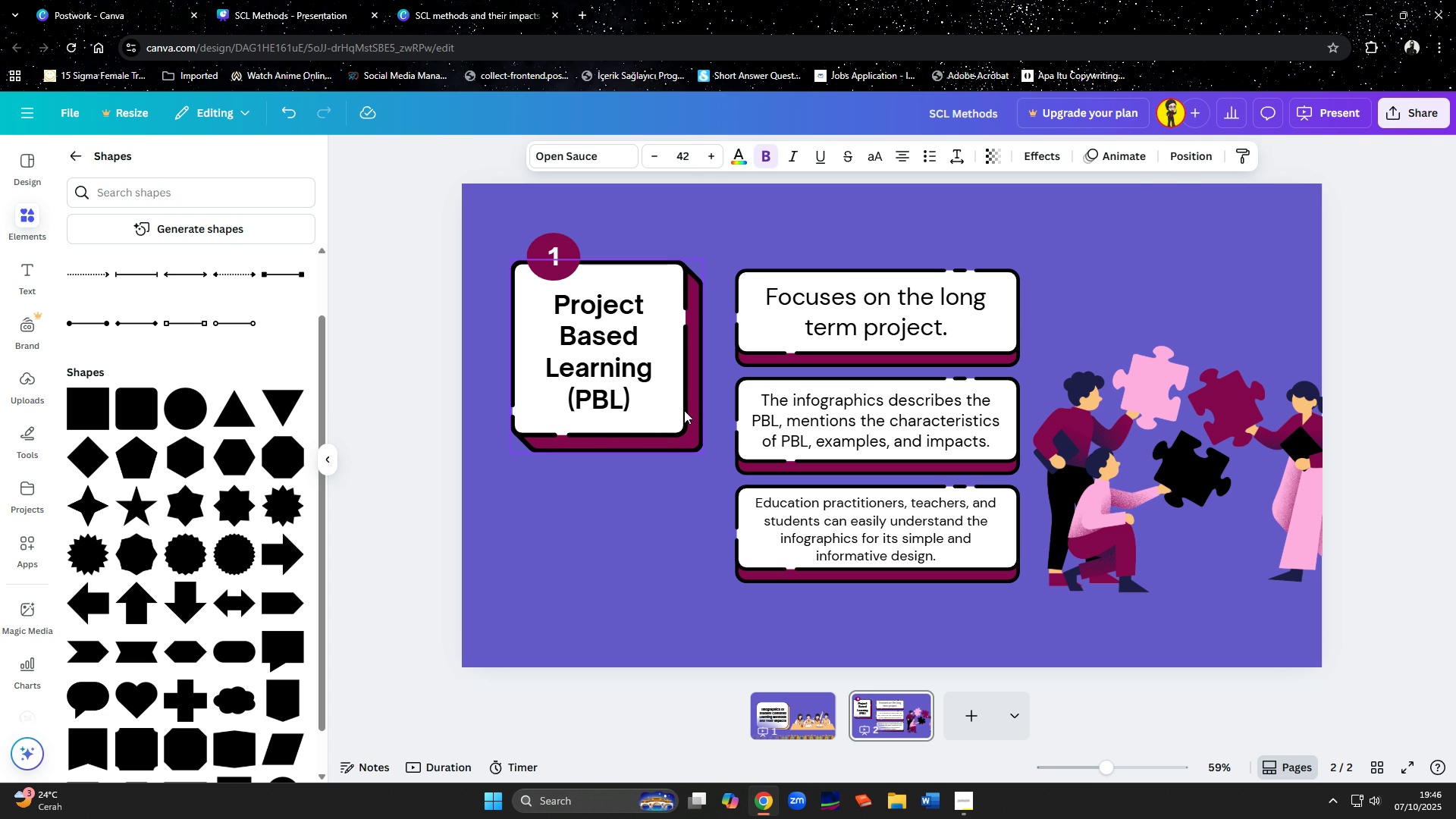 
key(ArrowUp)
 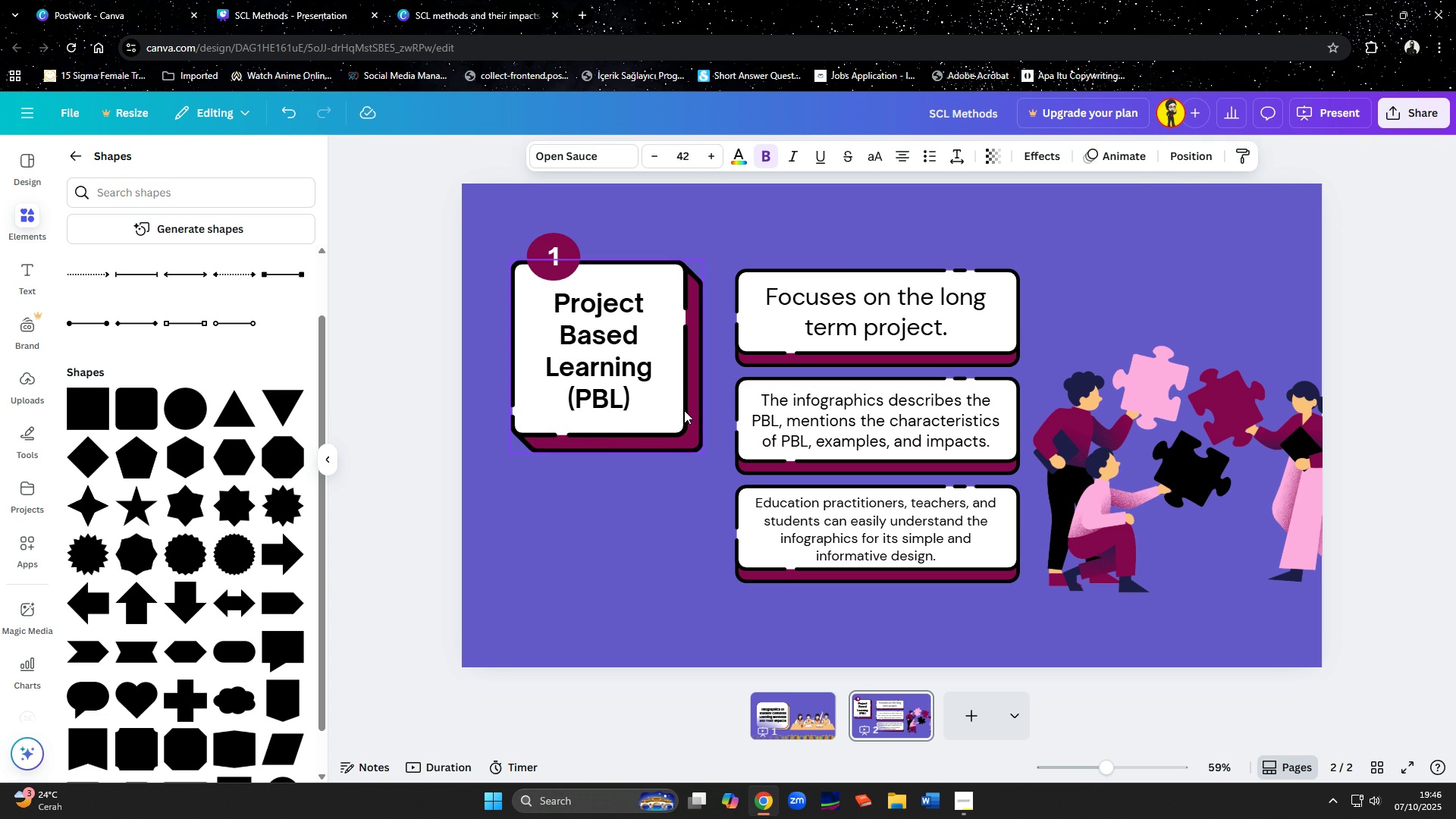 
key(ArrowUp)
 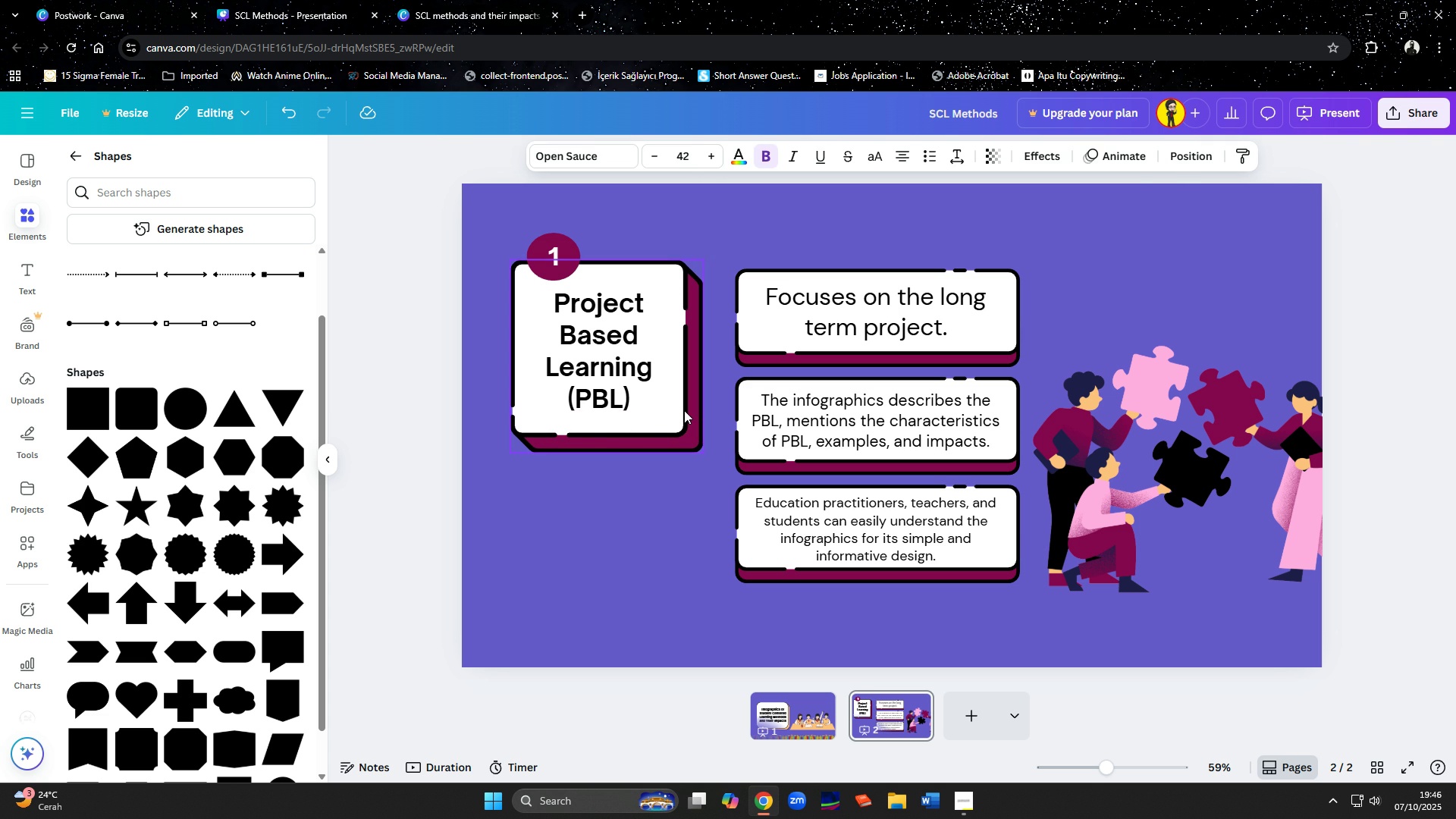 
key(ArrowUp)
 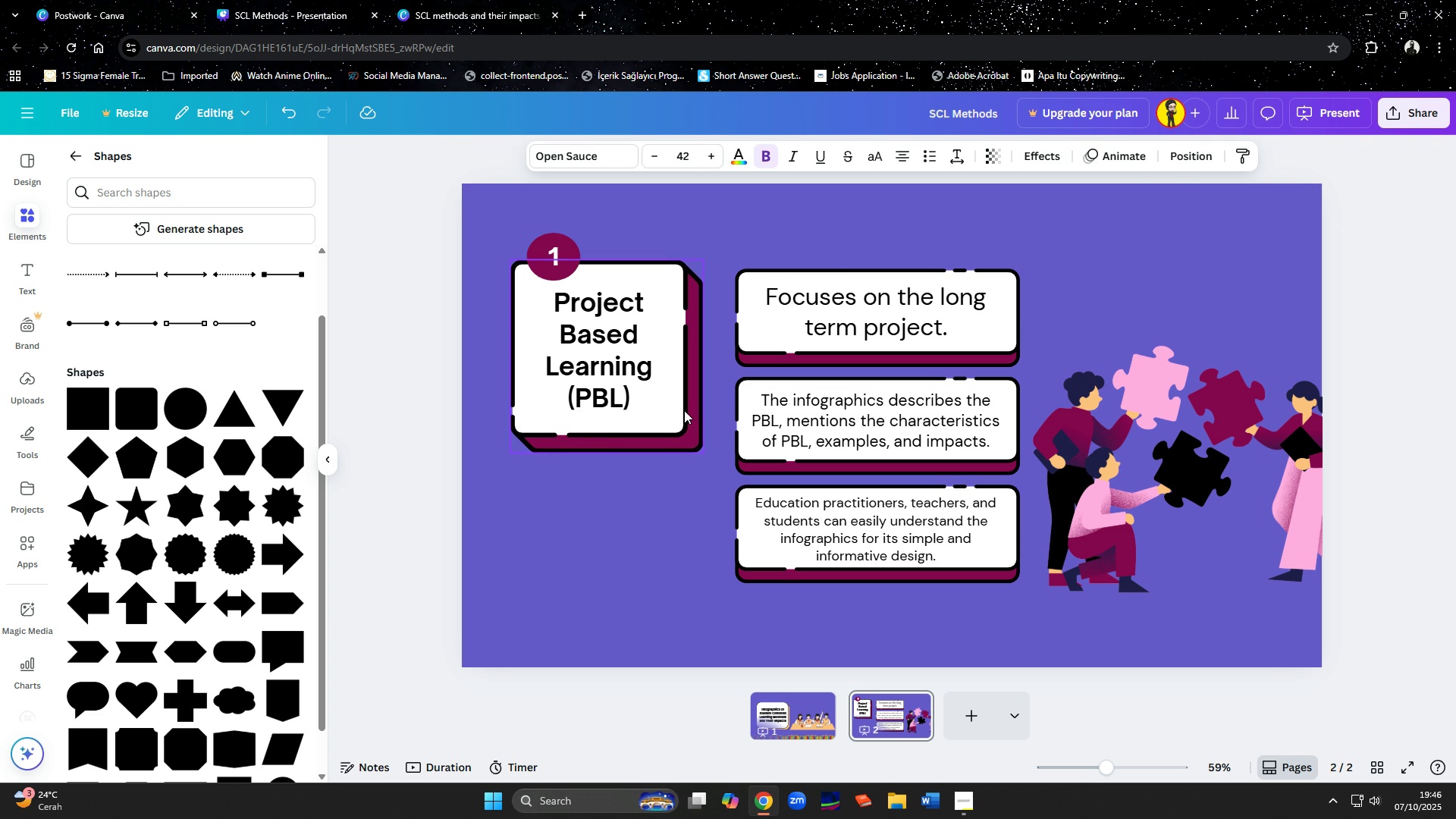 
key(ArrowUp)
 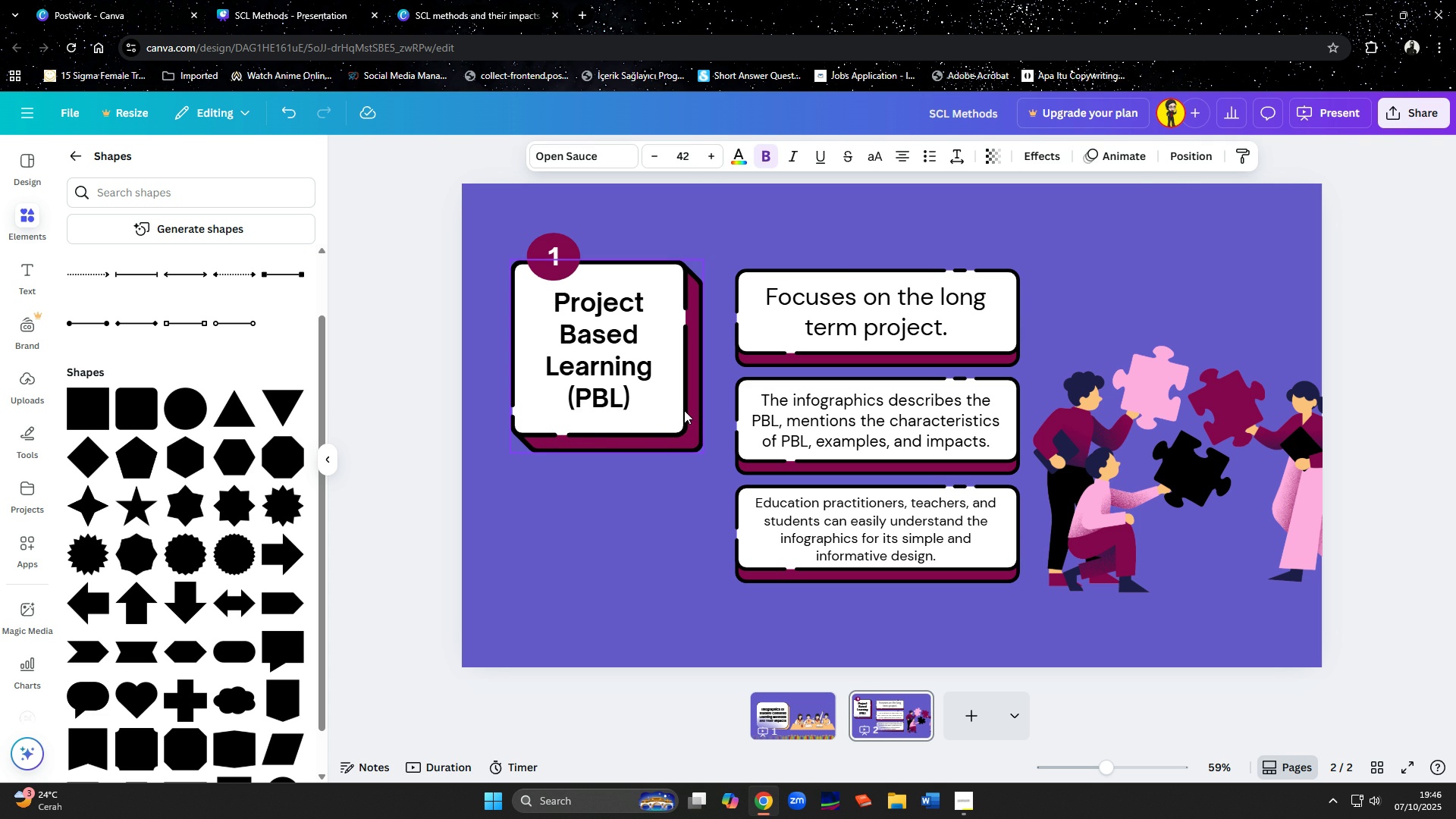 
key(ArrowUp)
 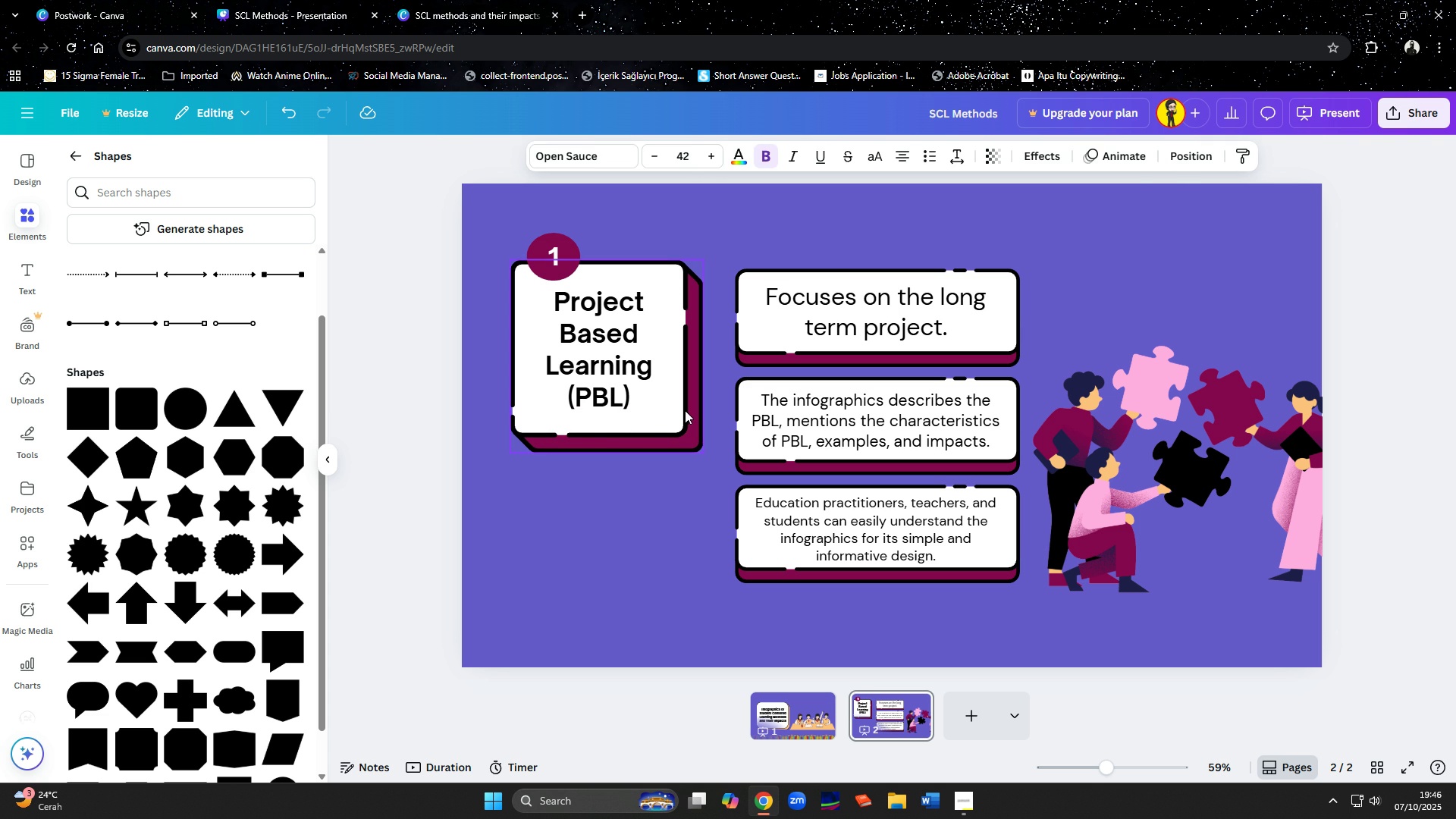 
key(ArrowUp)
 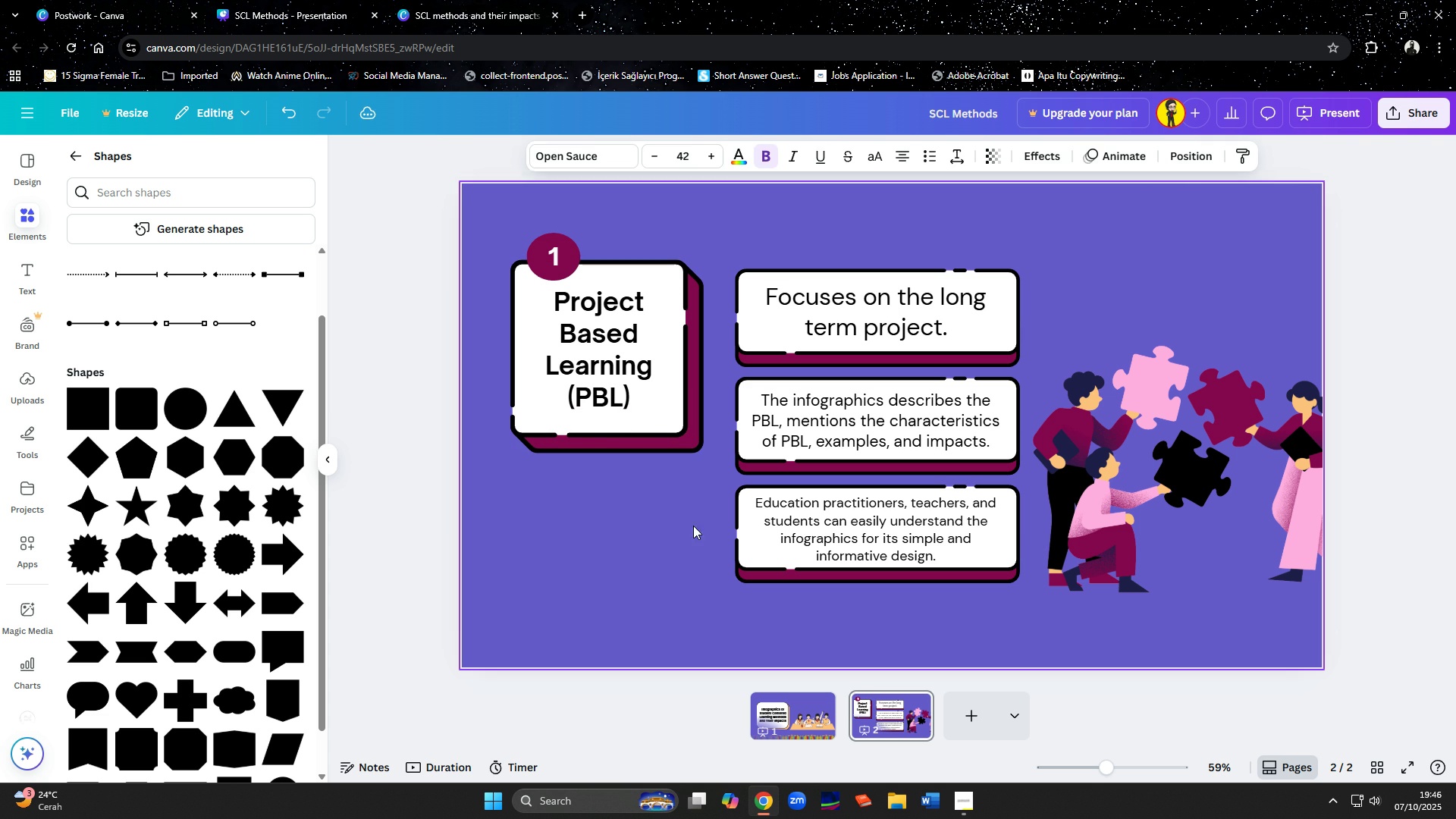 
left_click([693, 526])